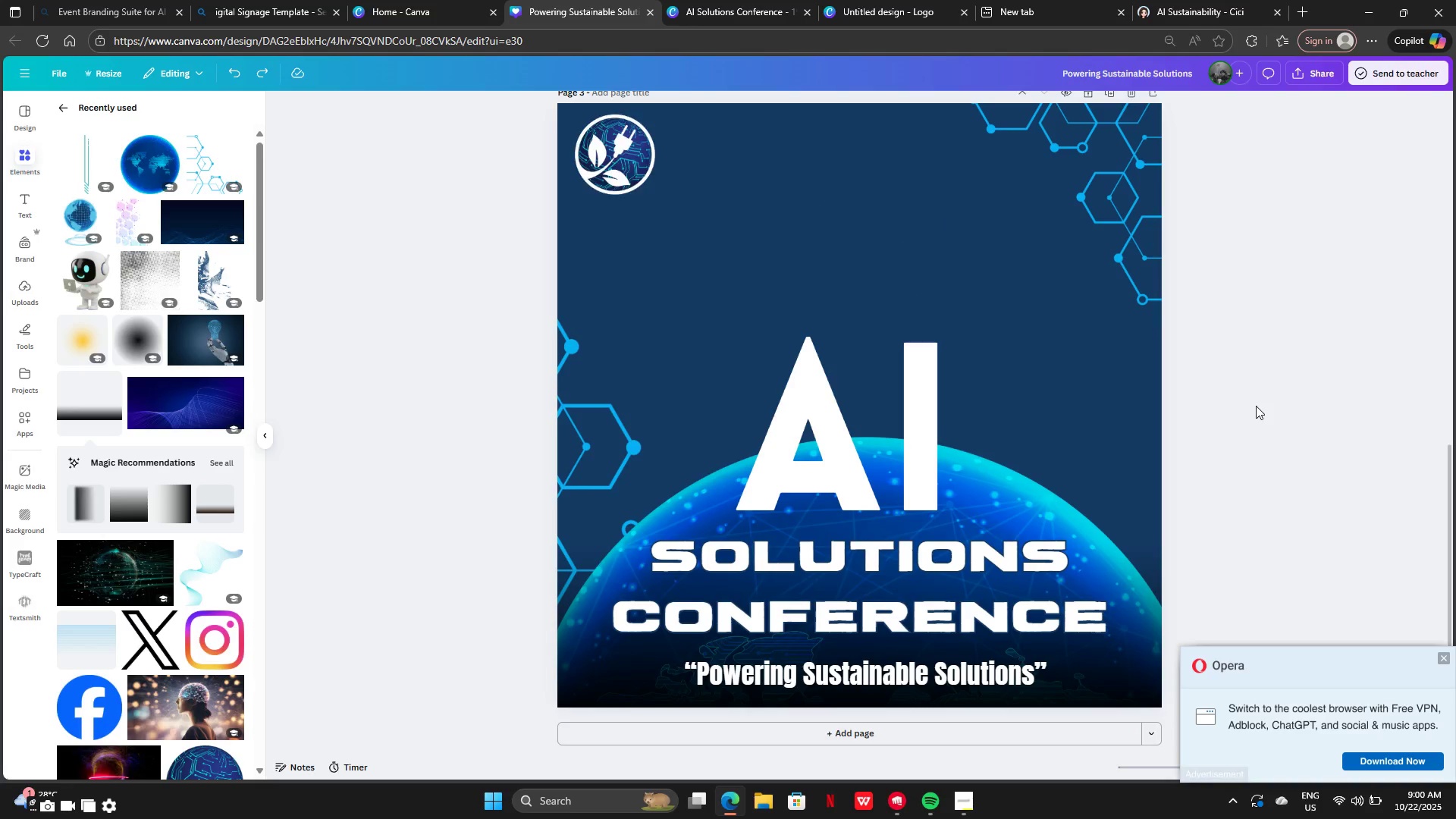 
key(Control+Z)
 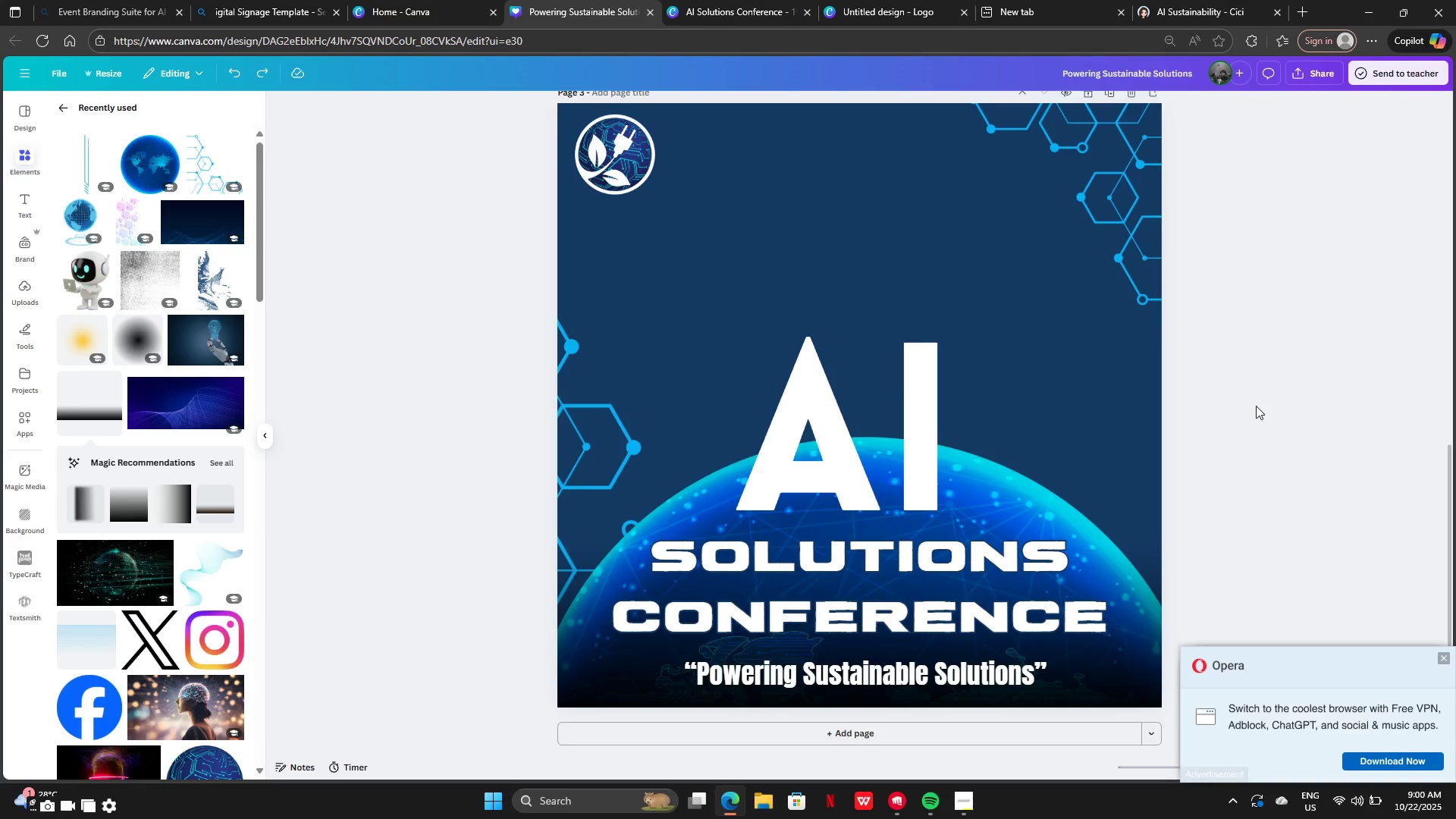 
key(Control+Z)
 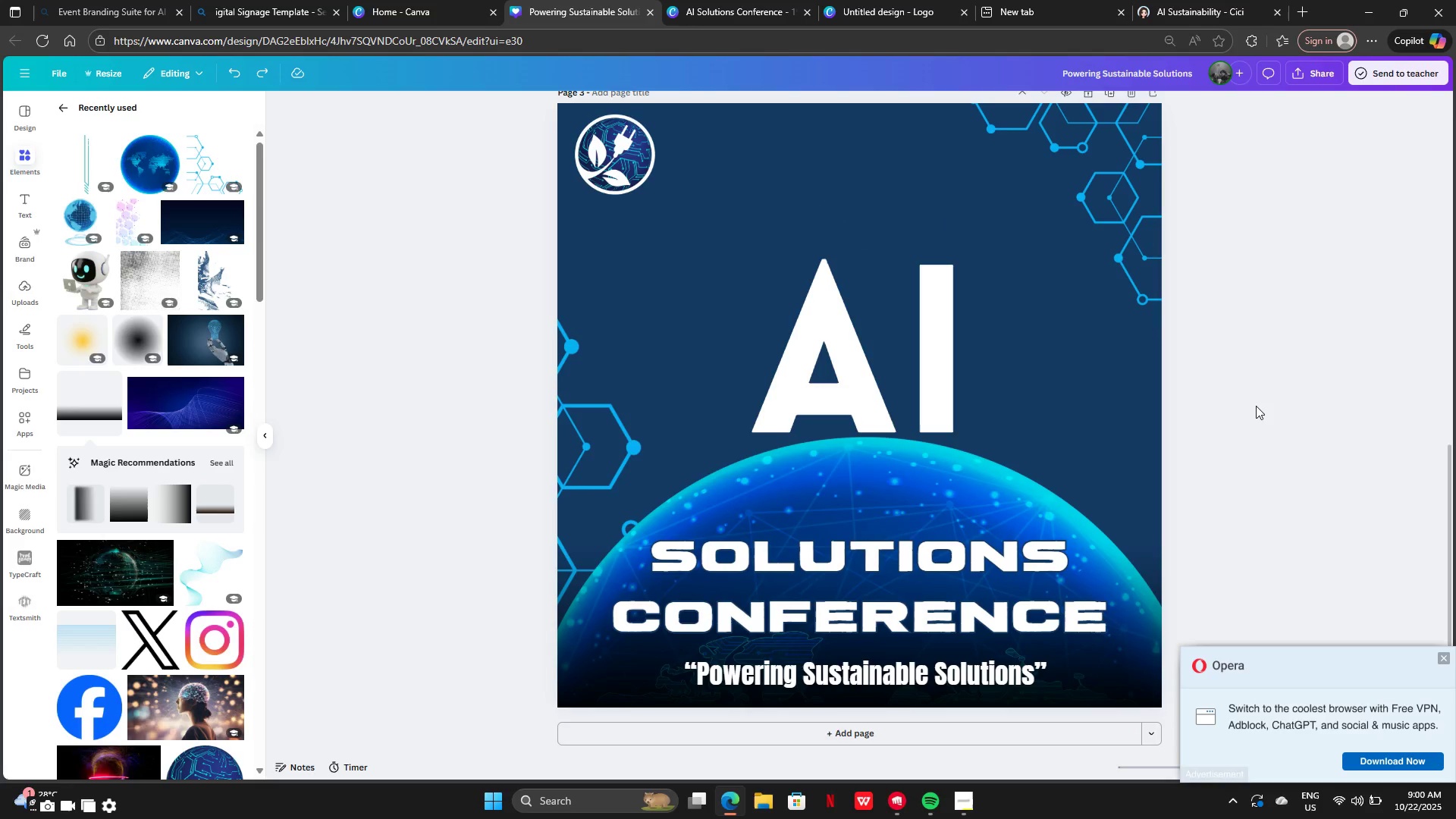 
key(Control+Z)
 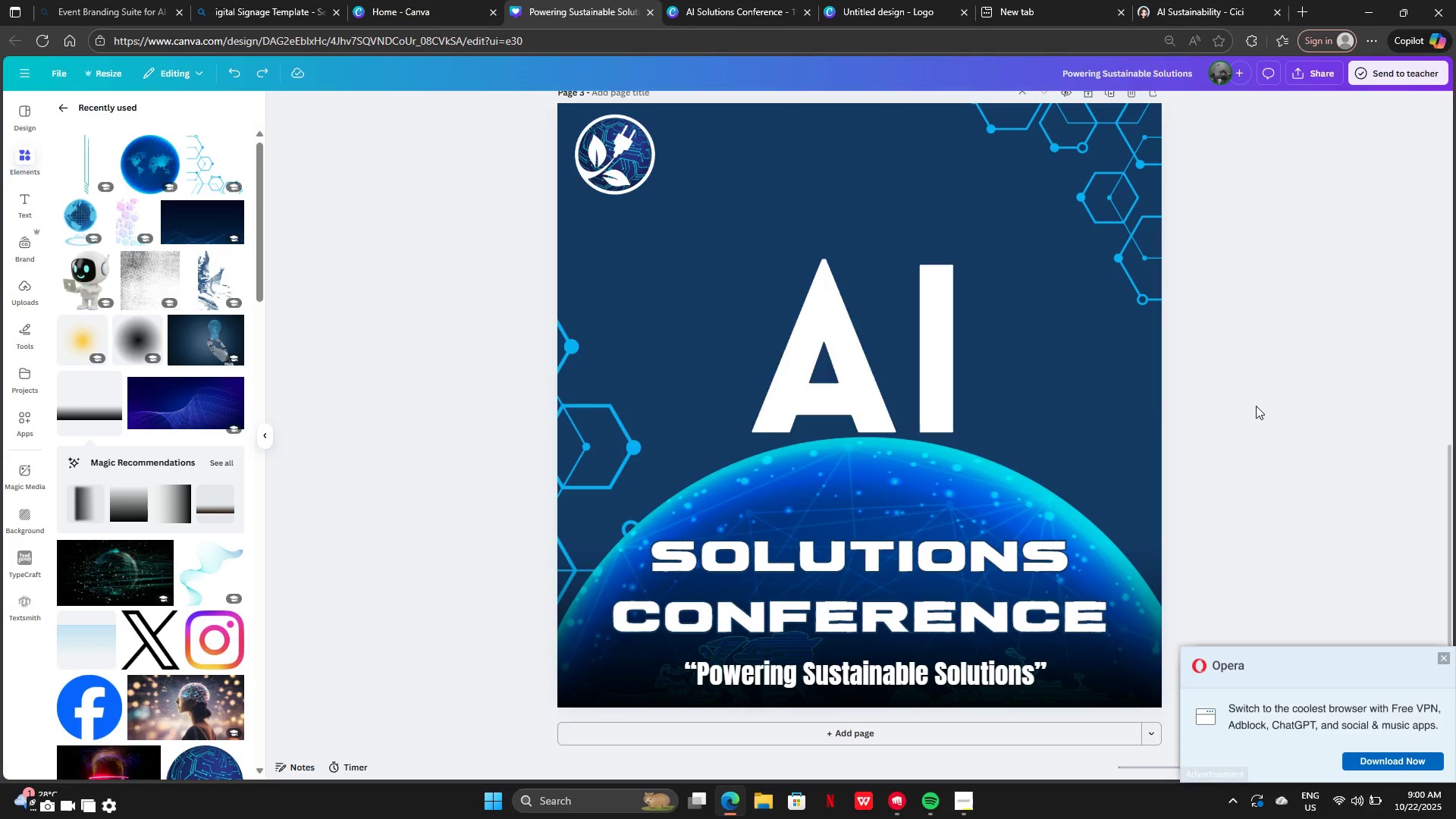 
key(Control+Z)
 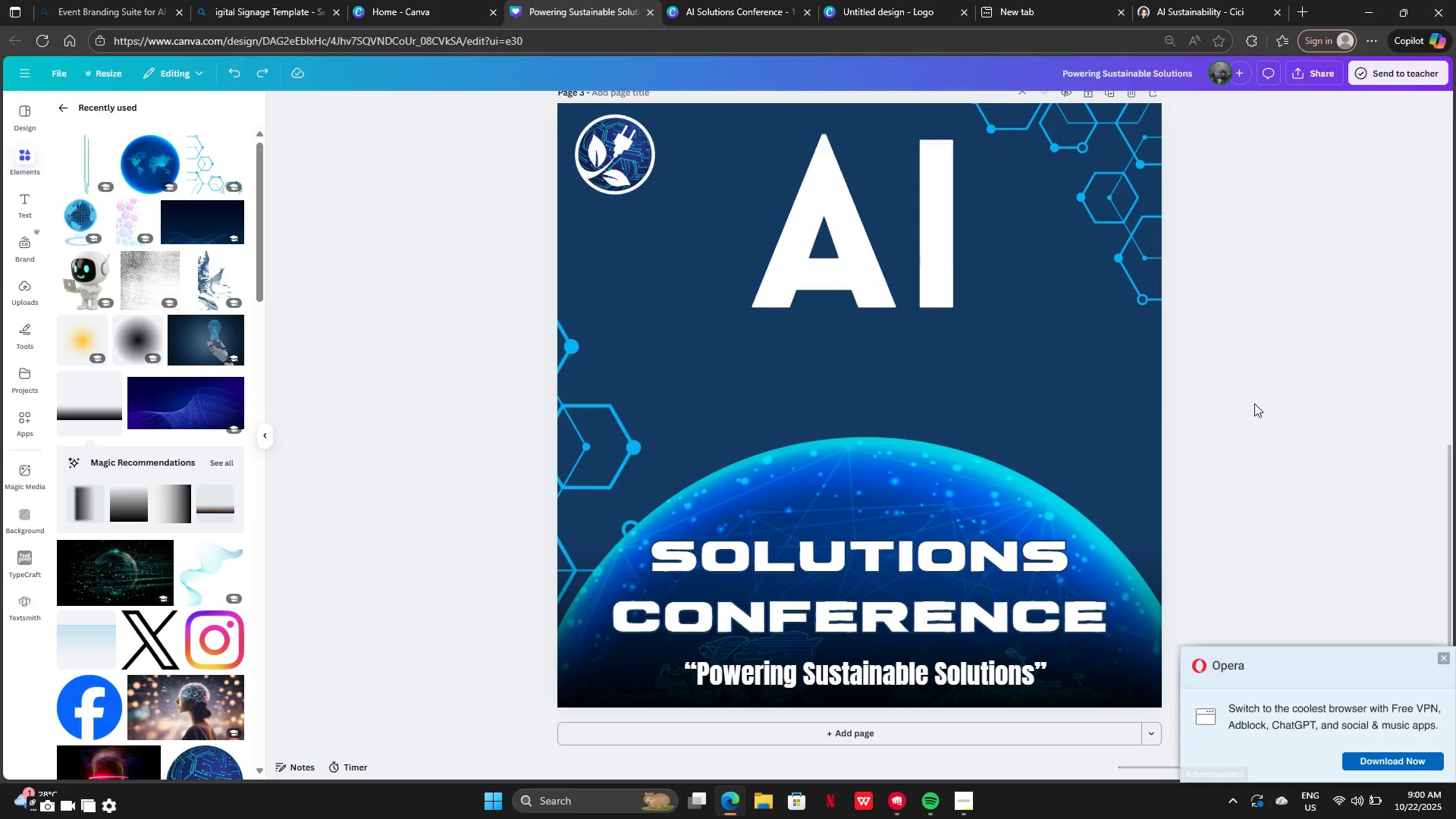 
key(Control+Z)
 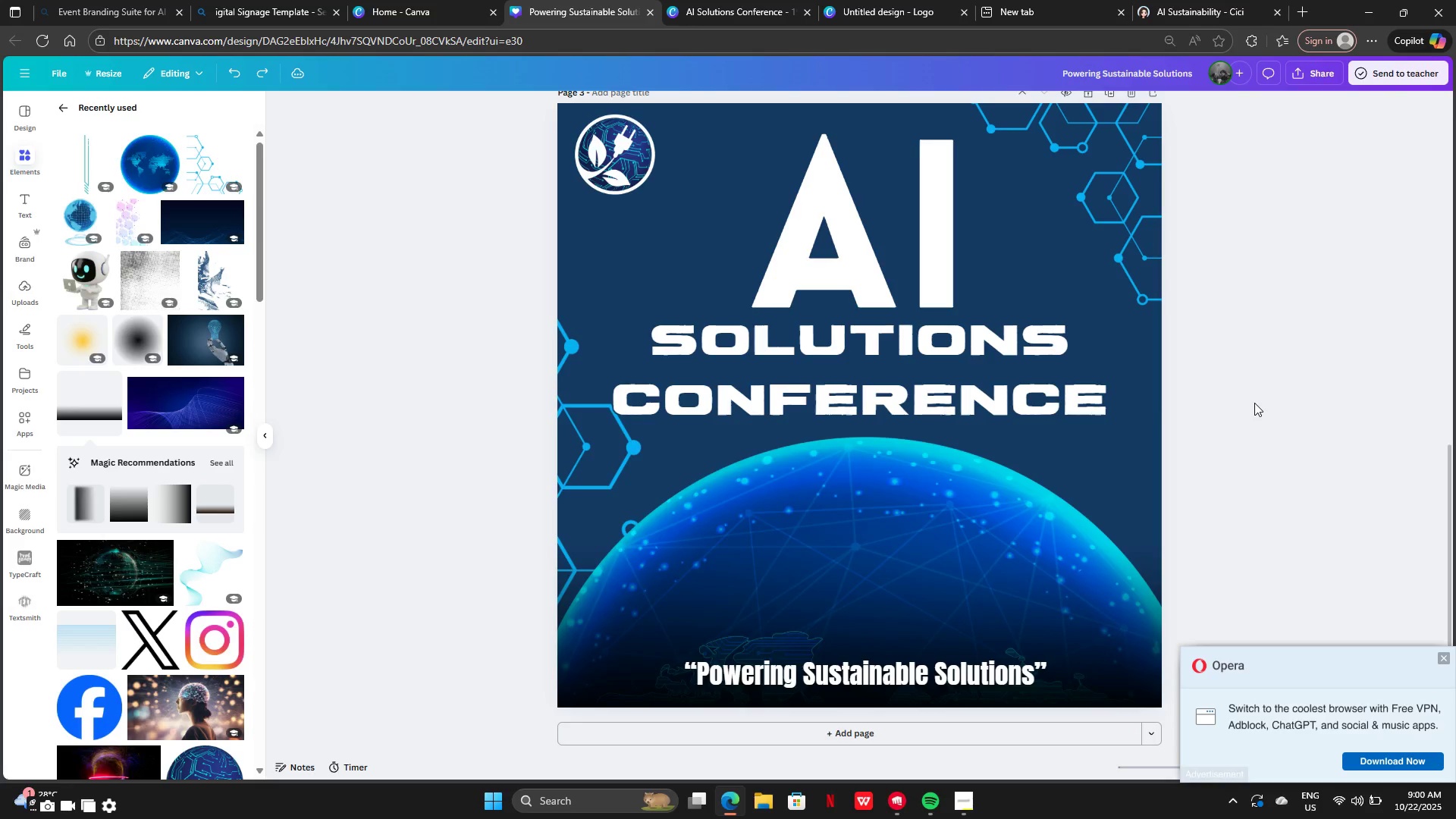 
key(Control+Z)
 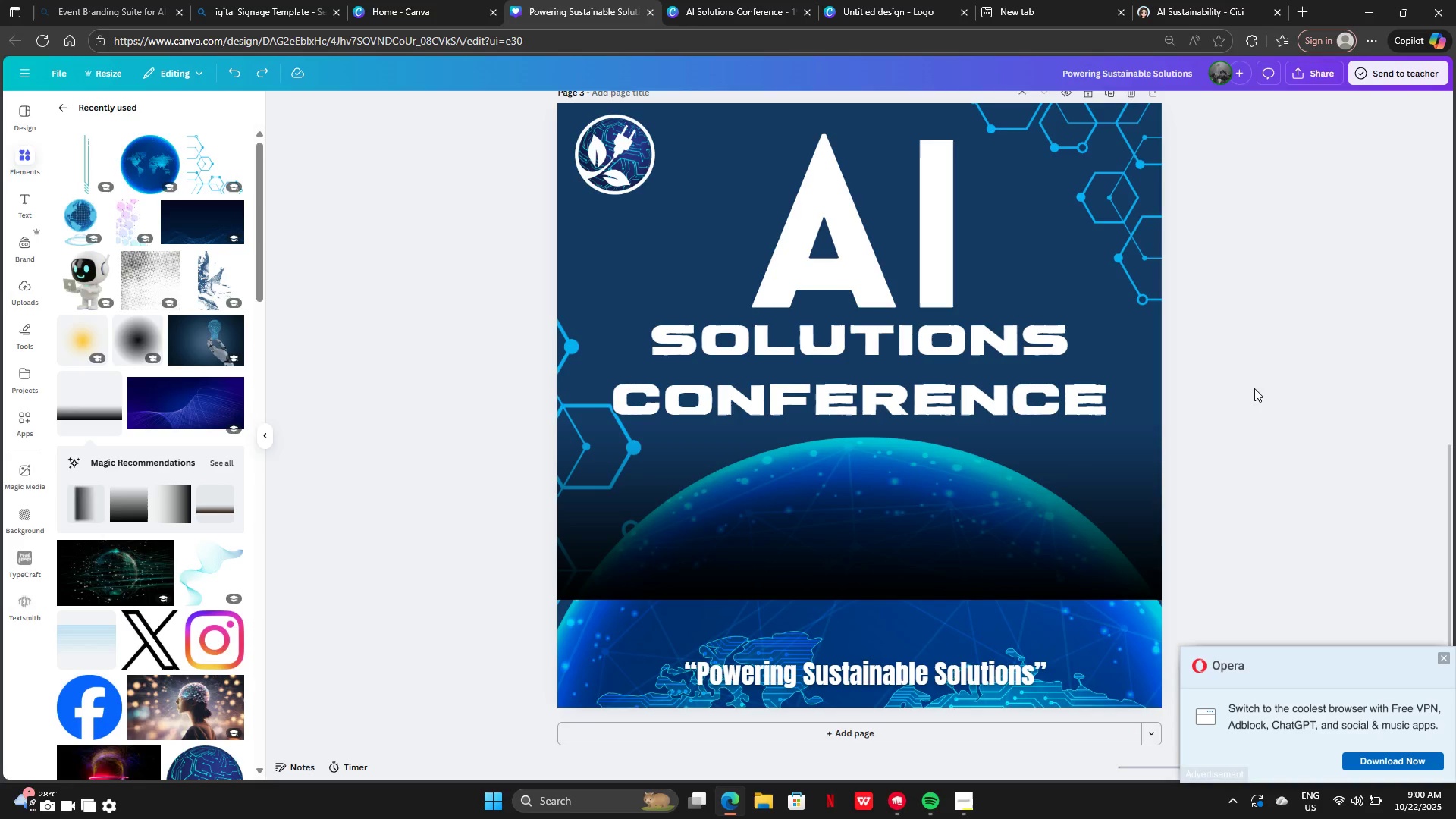 
key(Control+Y)
 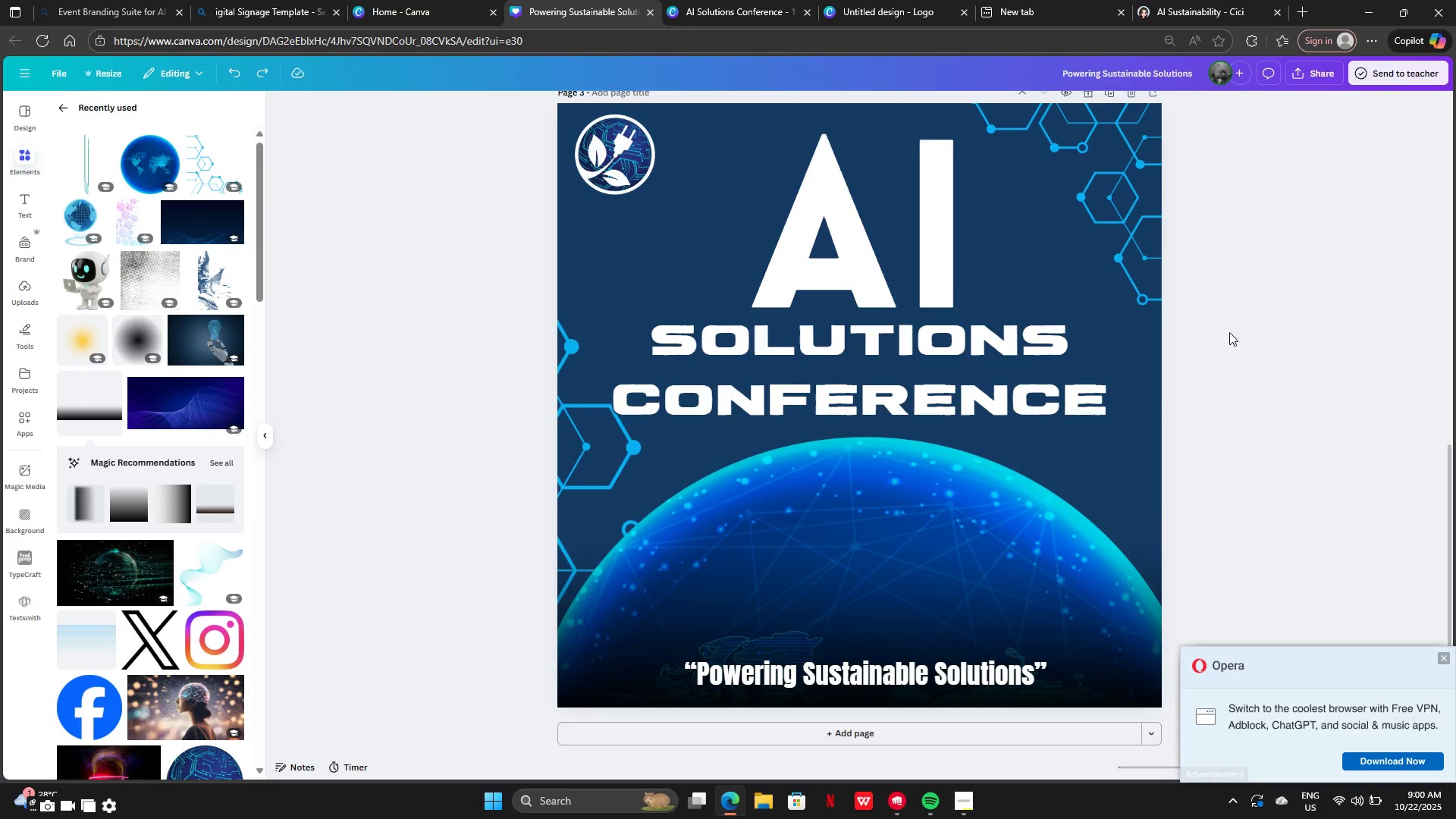 
left_click([1238, 334])
 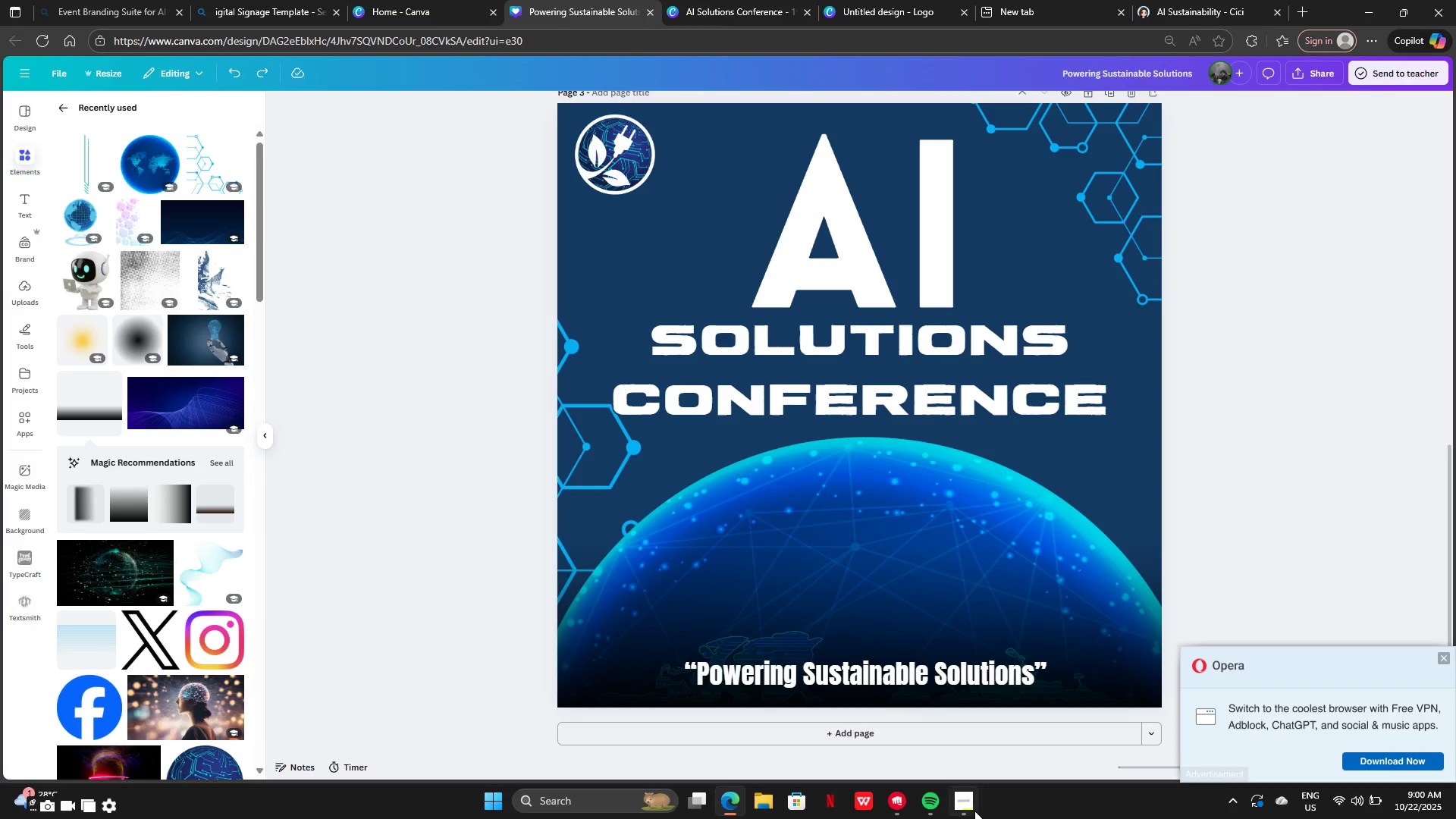 
left_click([974, 811])